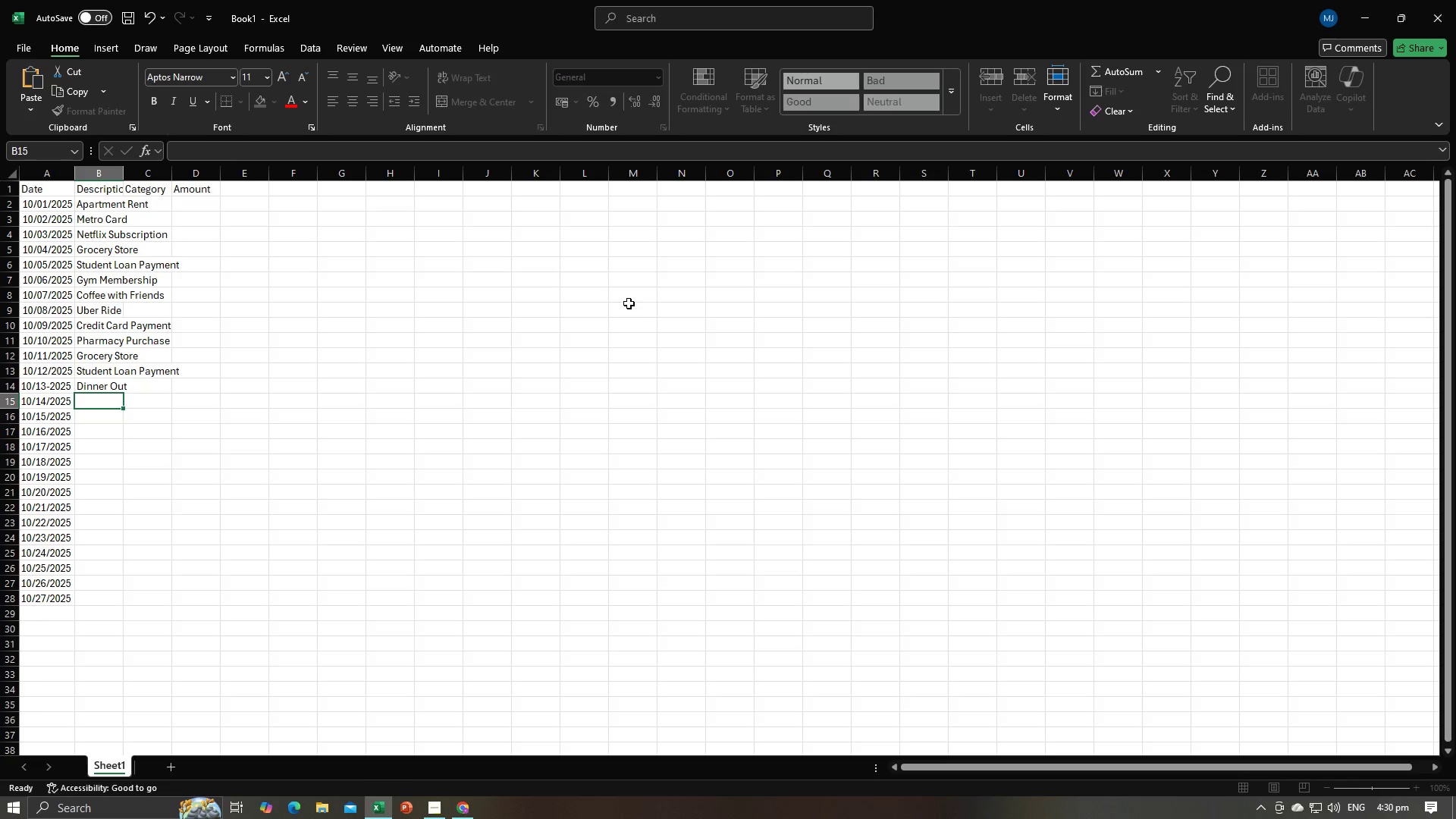 
key(Alt+AltLeft)
 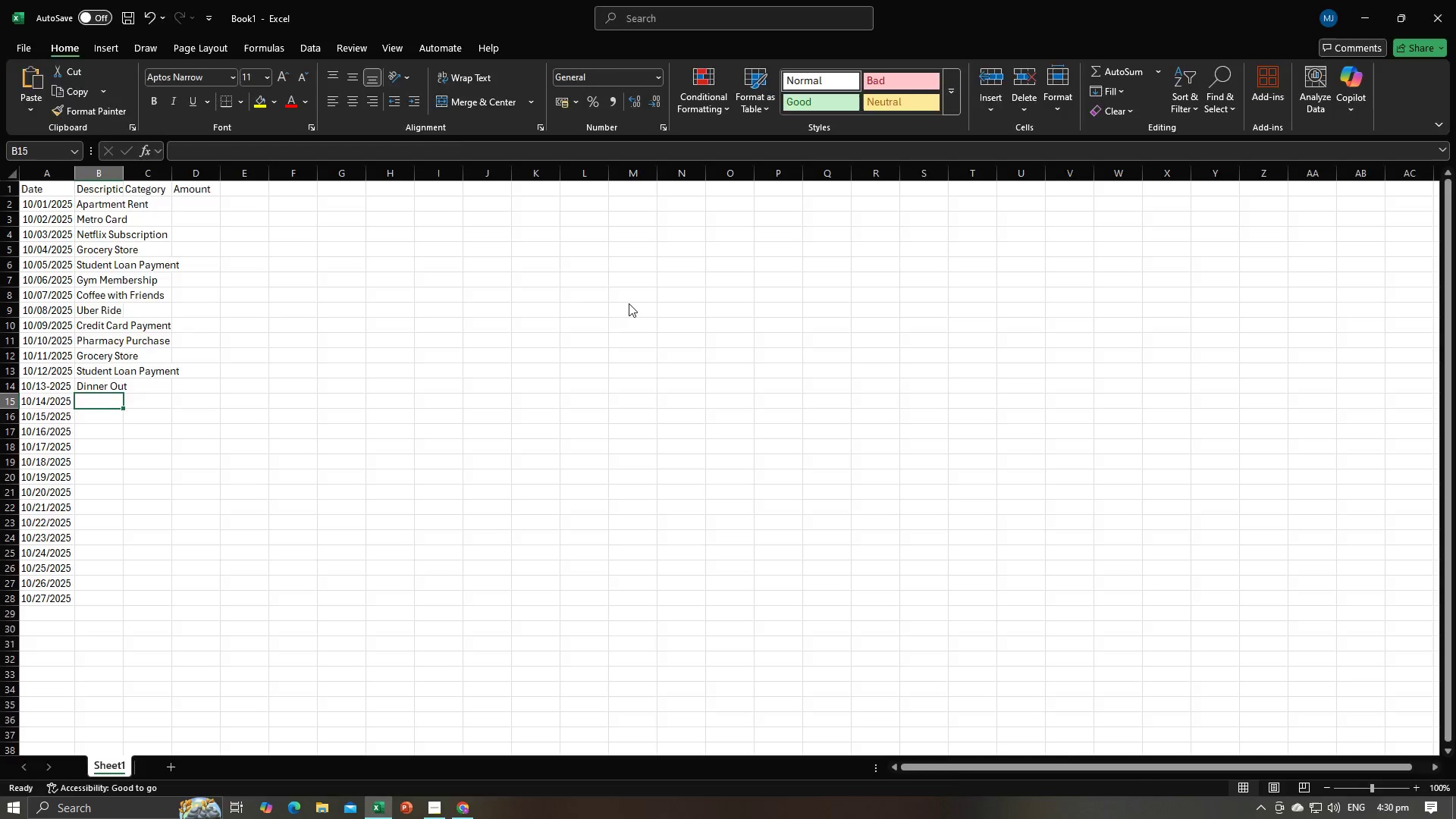 
key(Alt+Tab)
 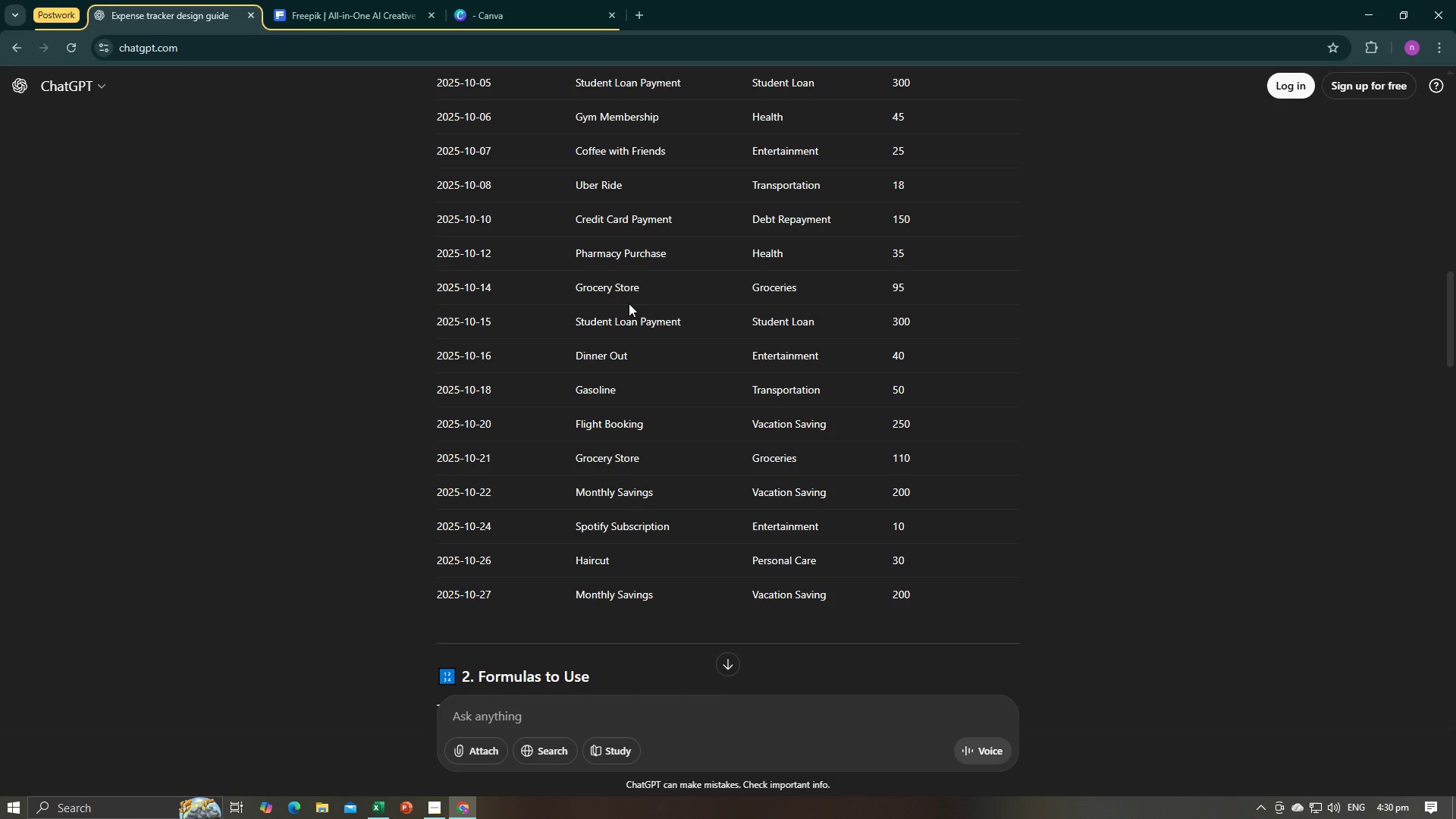 
key(Alt+AltLeft)
 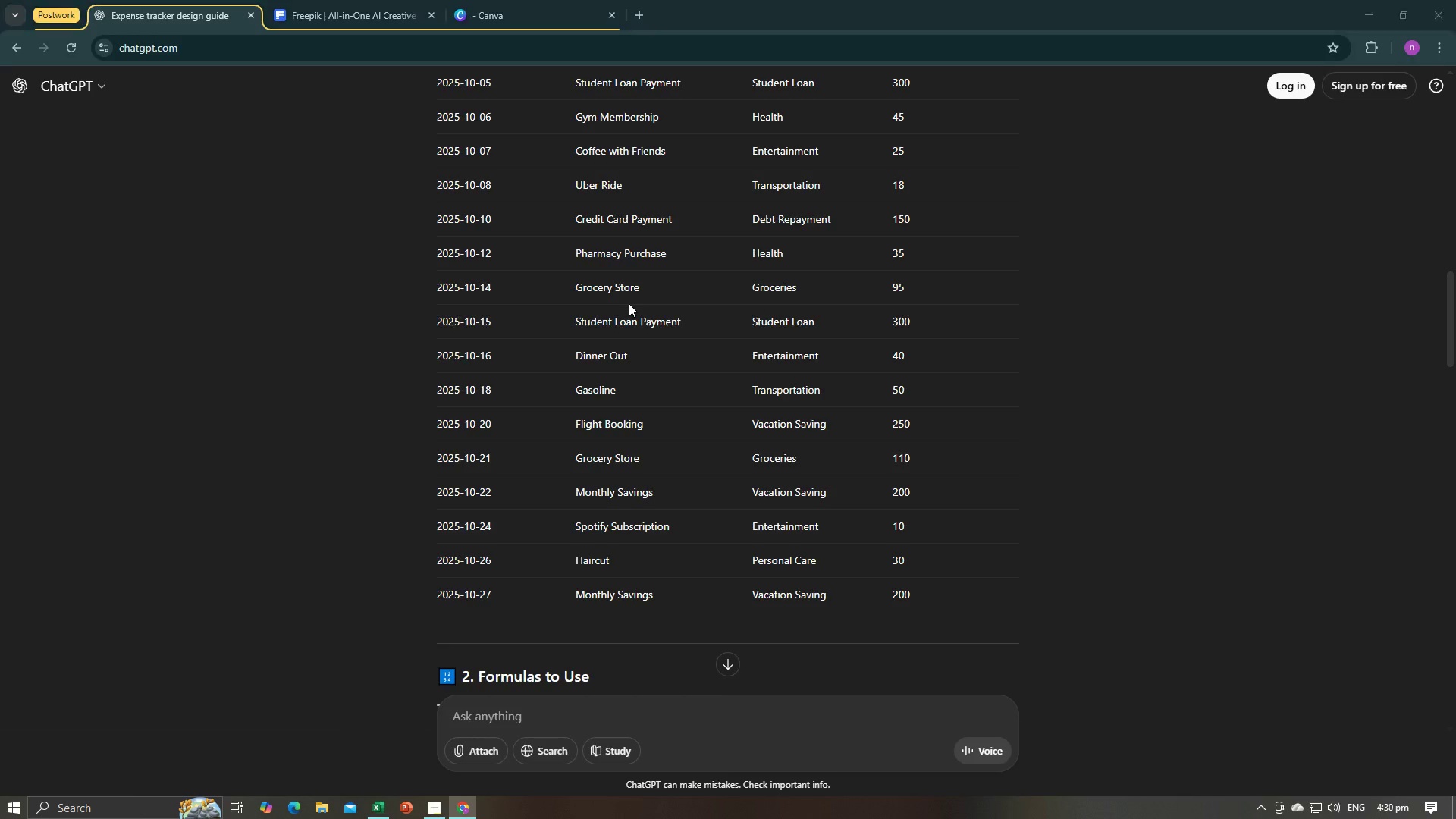 
key(Tab)
type(Gasoline)
 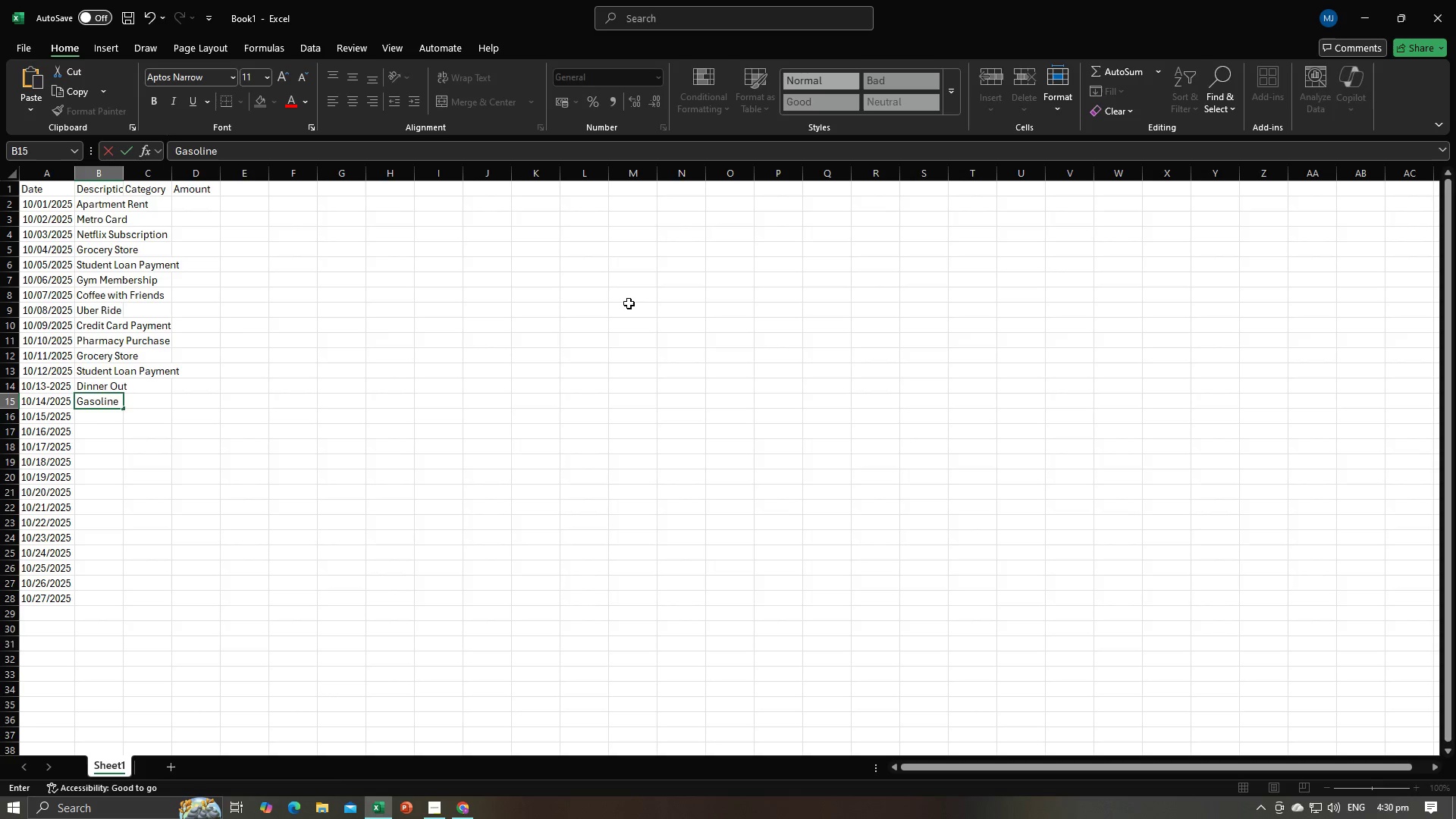 
key(Enter)
 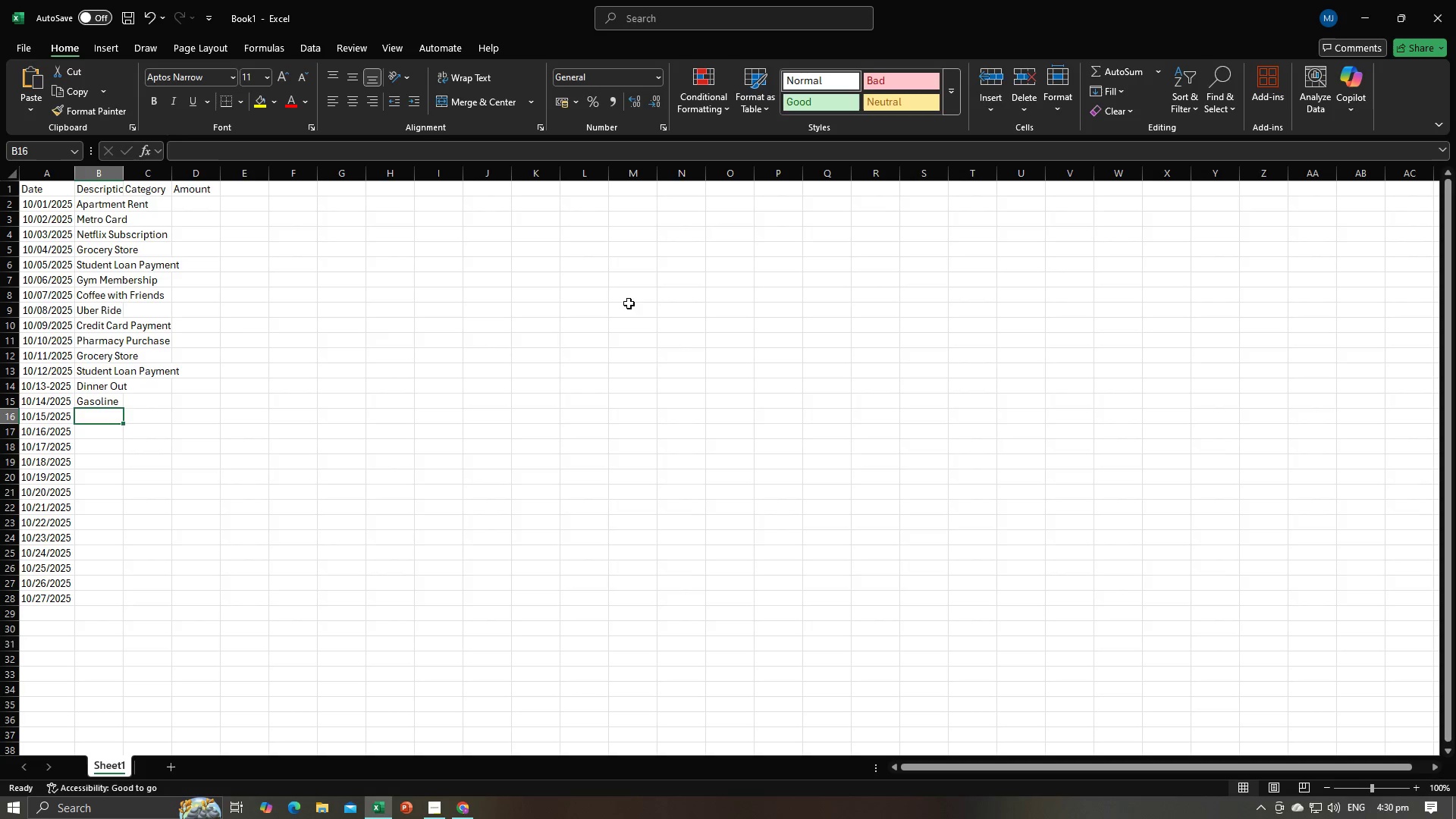 
key(Alt+AltLeft)
 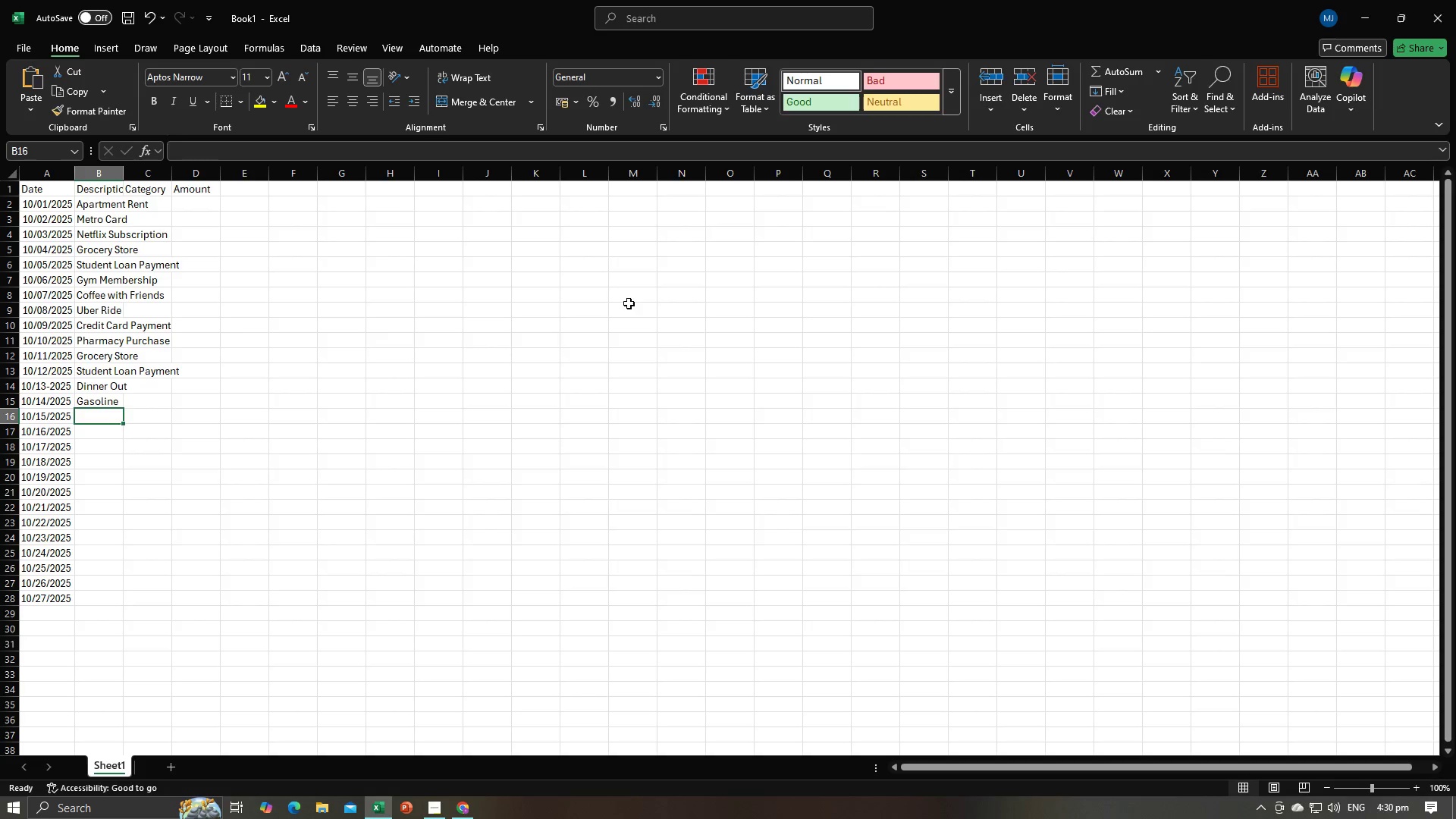 
key(Alt+Tab)